 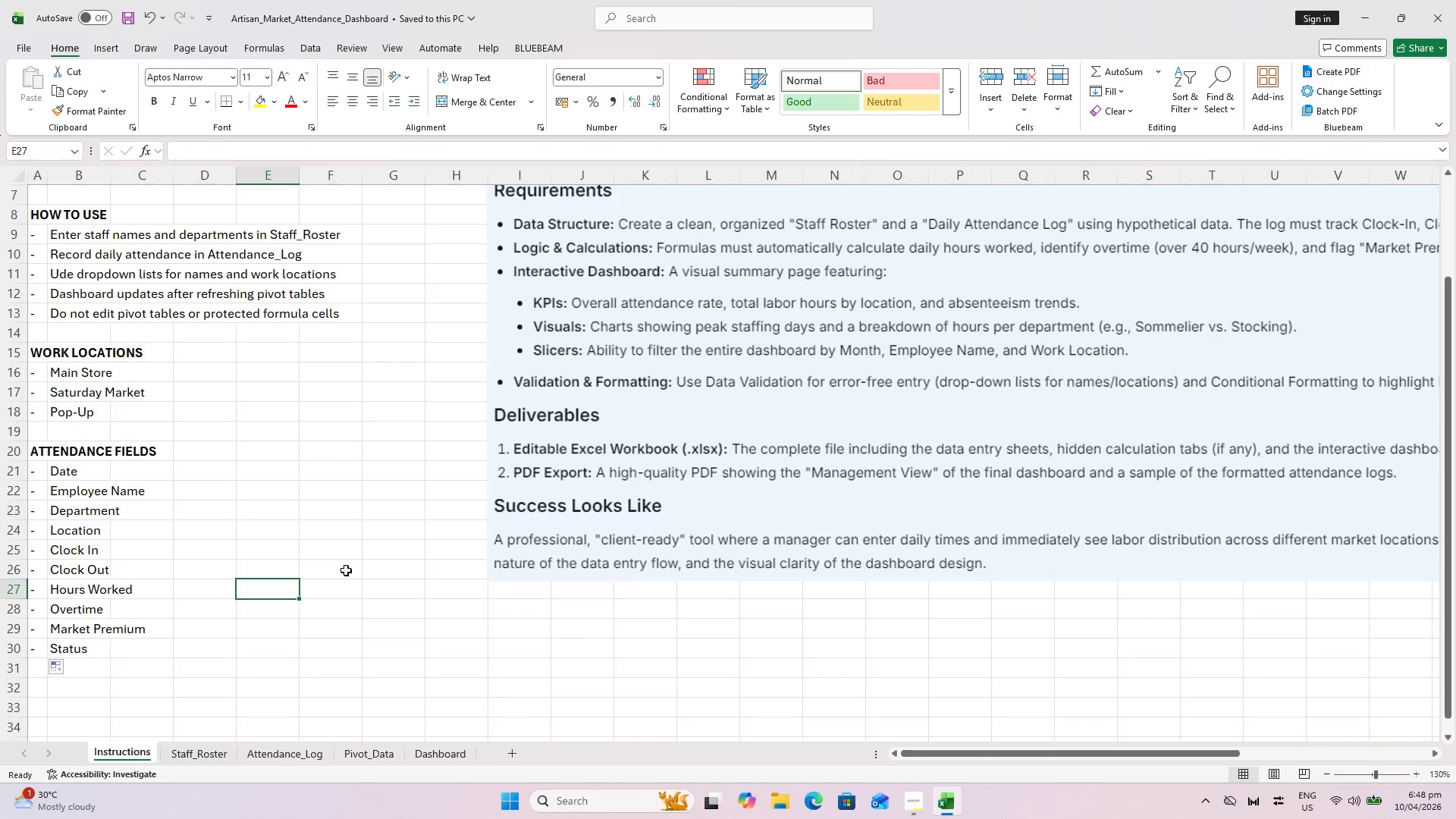 
left_click([373, 524])
 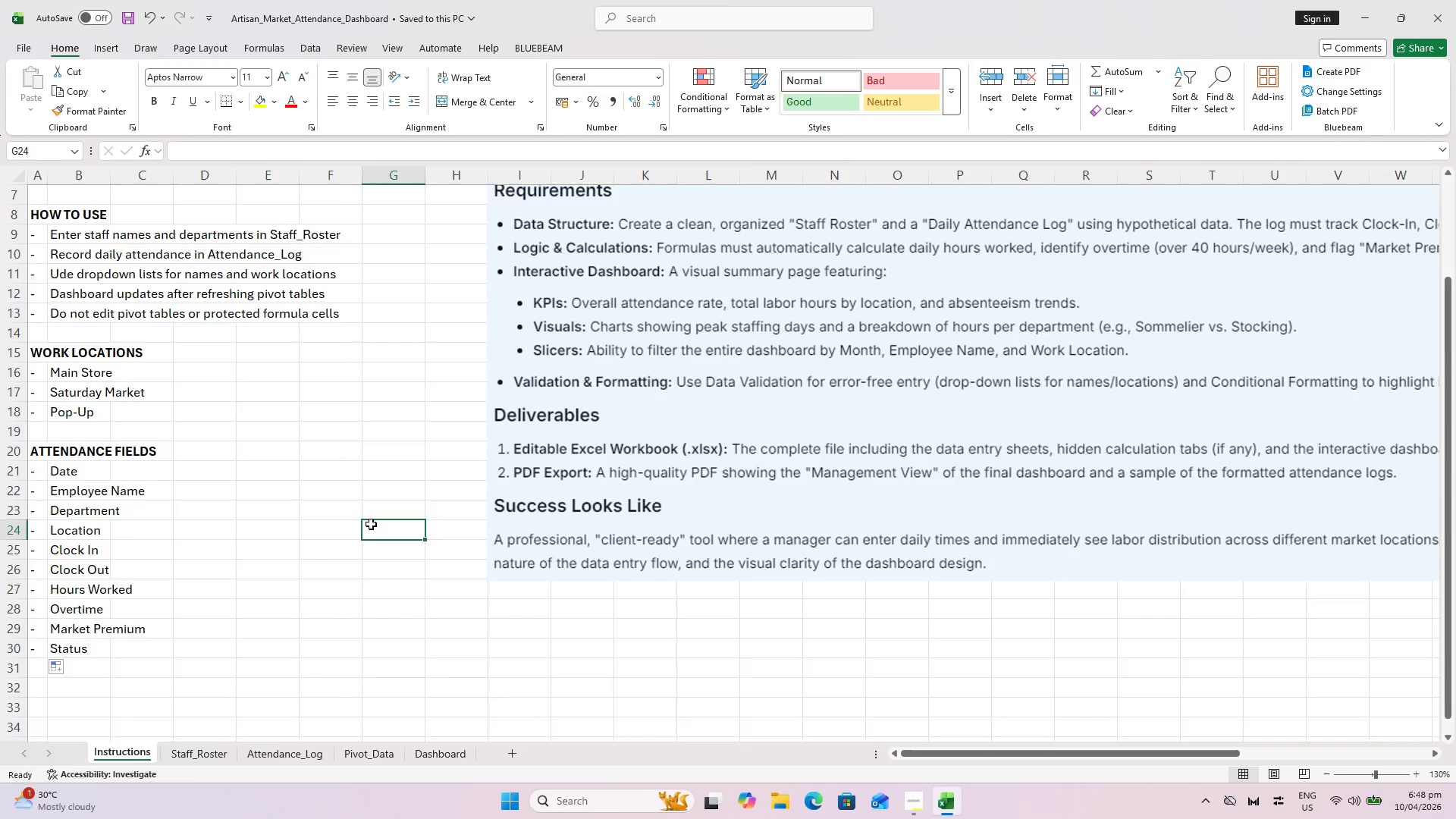 
scroll: coordinate [371, 524], scroll_direction: up, amount: 5.0
 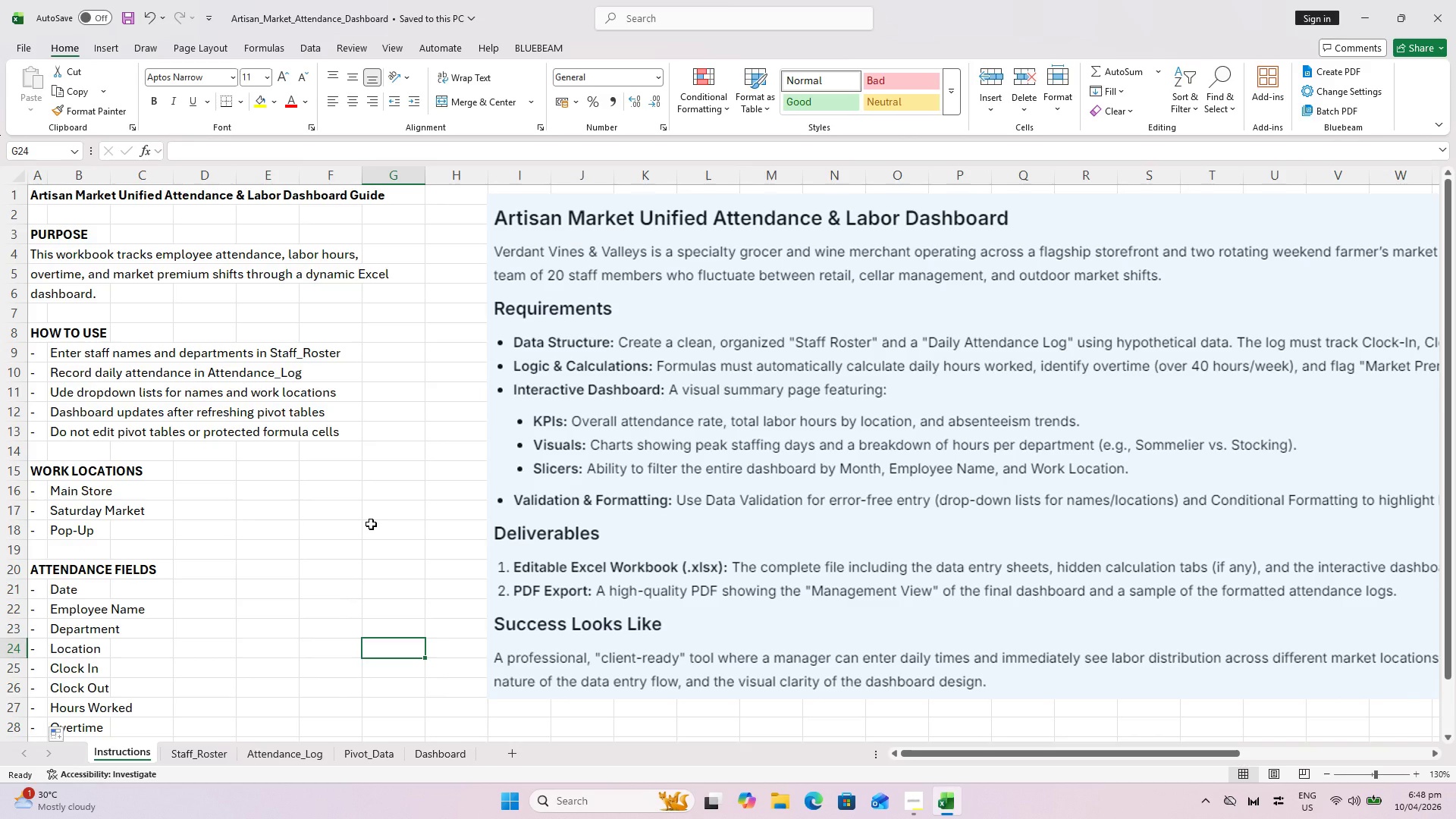 
key(Control+S)
 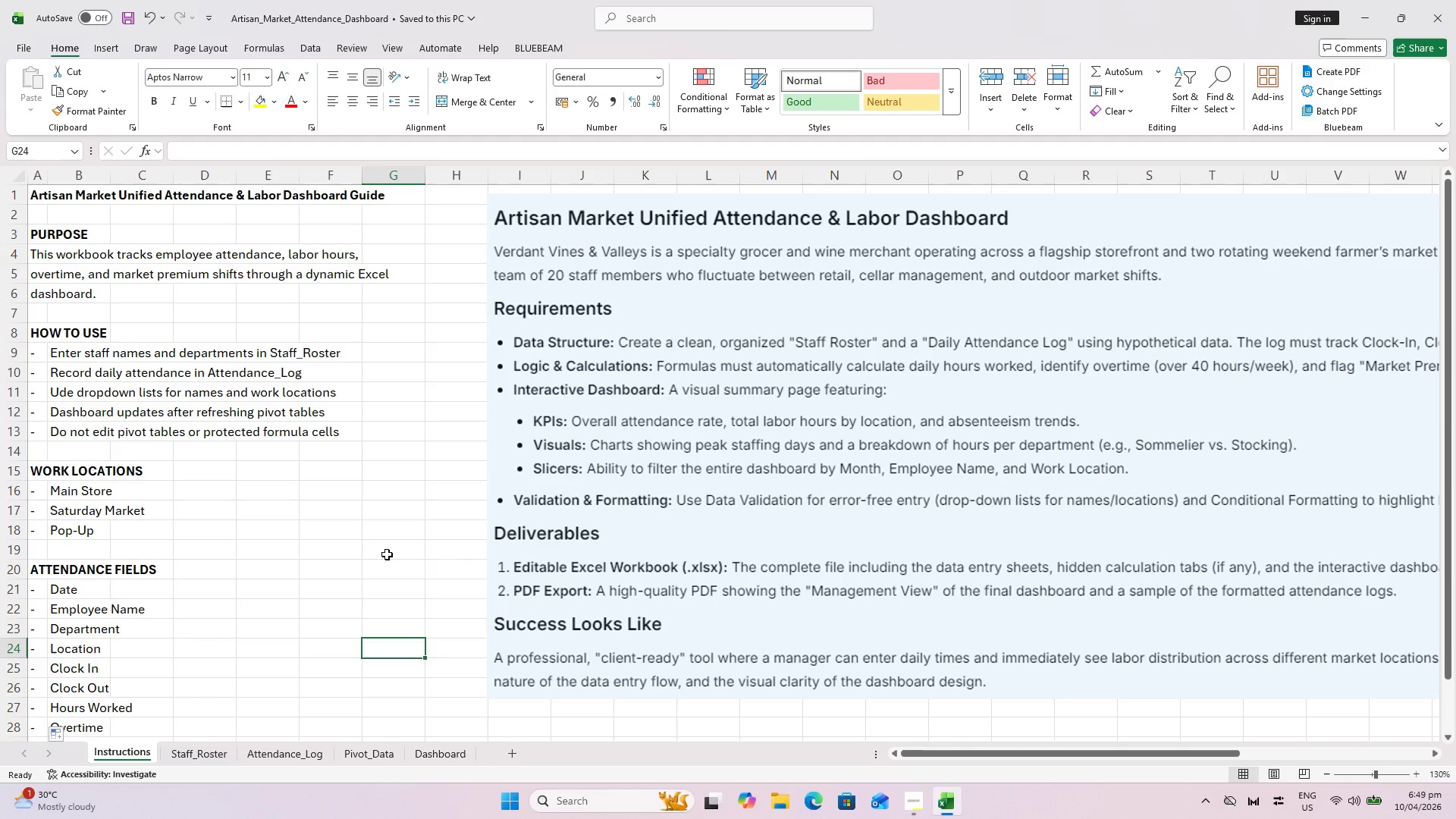 
wait(29.3)
 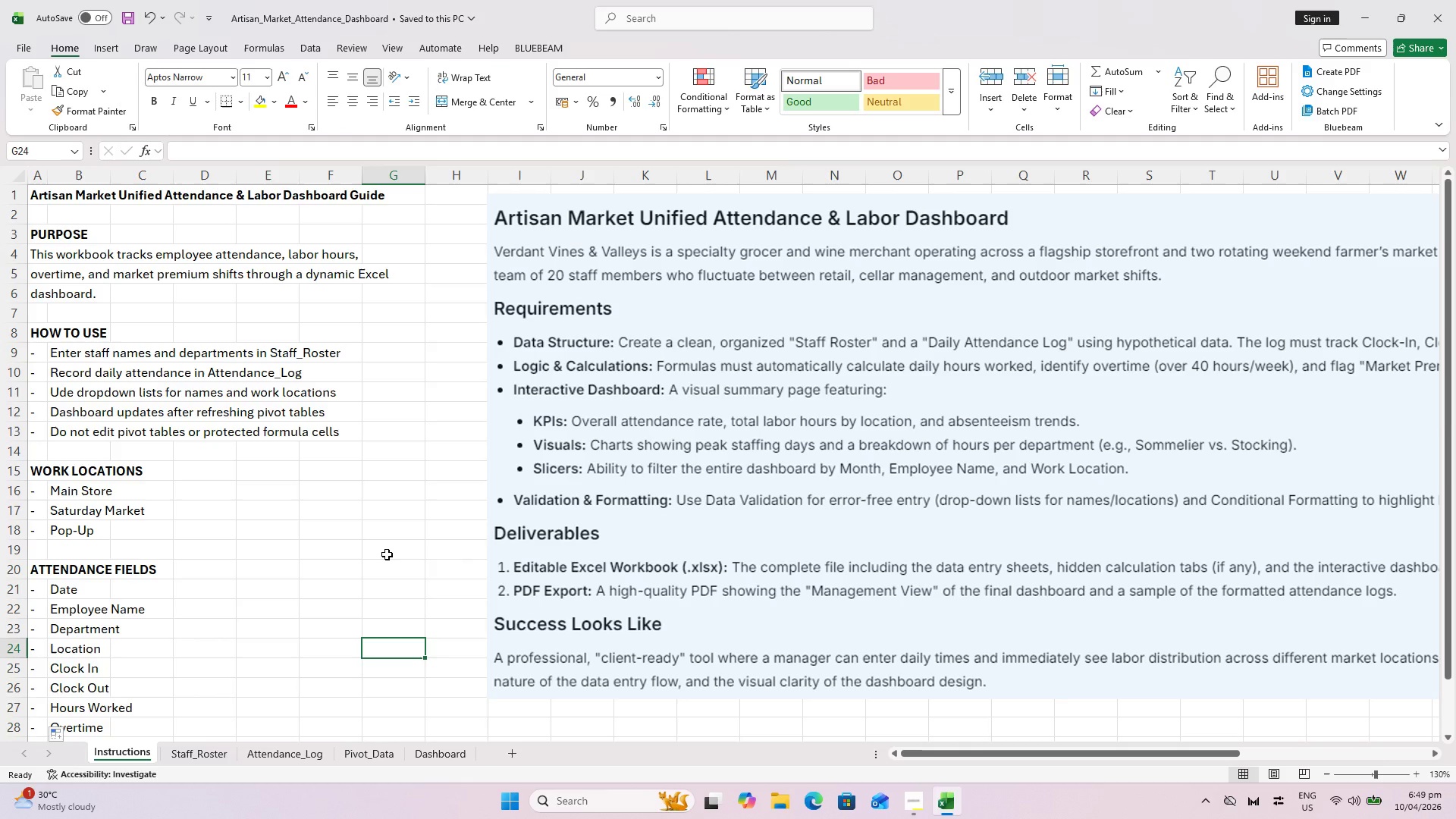 
scroll: coordinate [356, 576], scroll_direction: down, amount: 2.0
 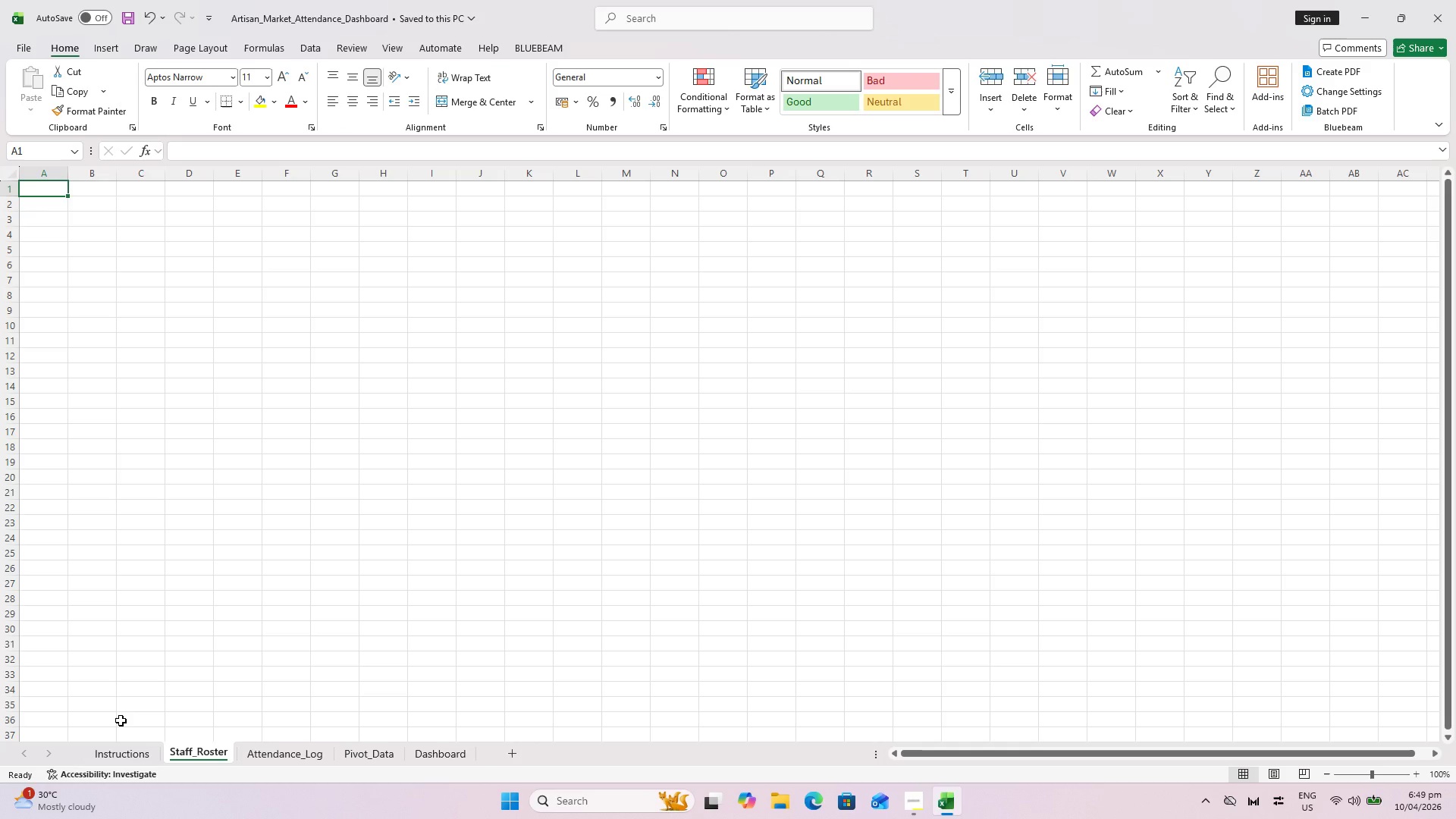 
wait(44.81)
 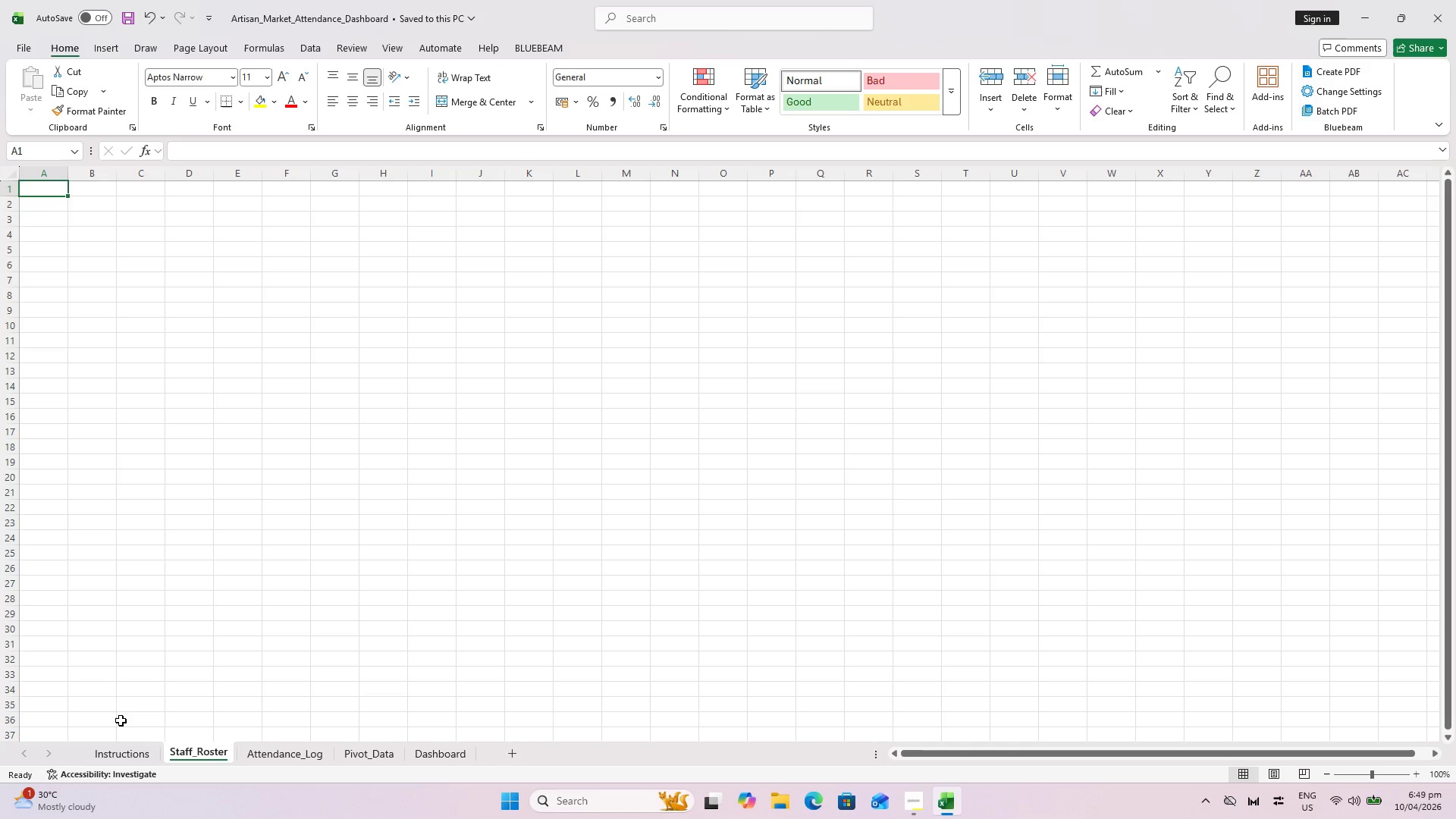 
scroll: coordinate [104, 359], scroll_direction: up, amount: 1.0
 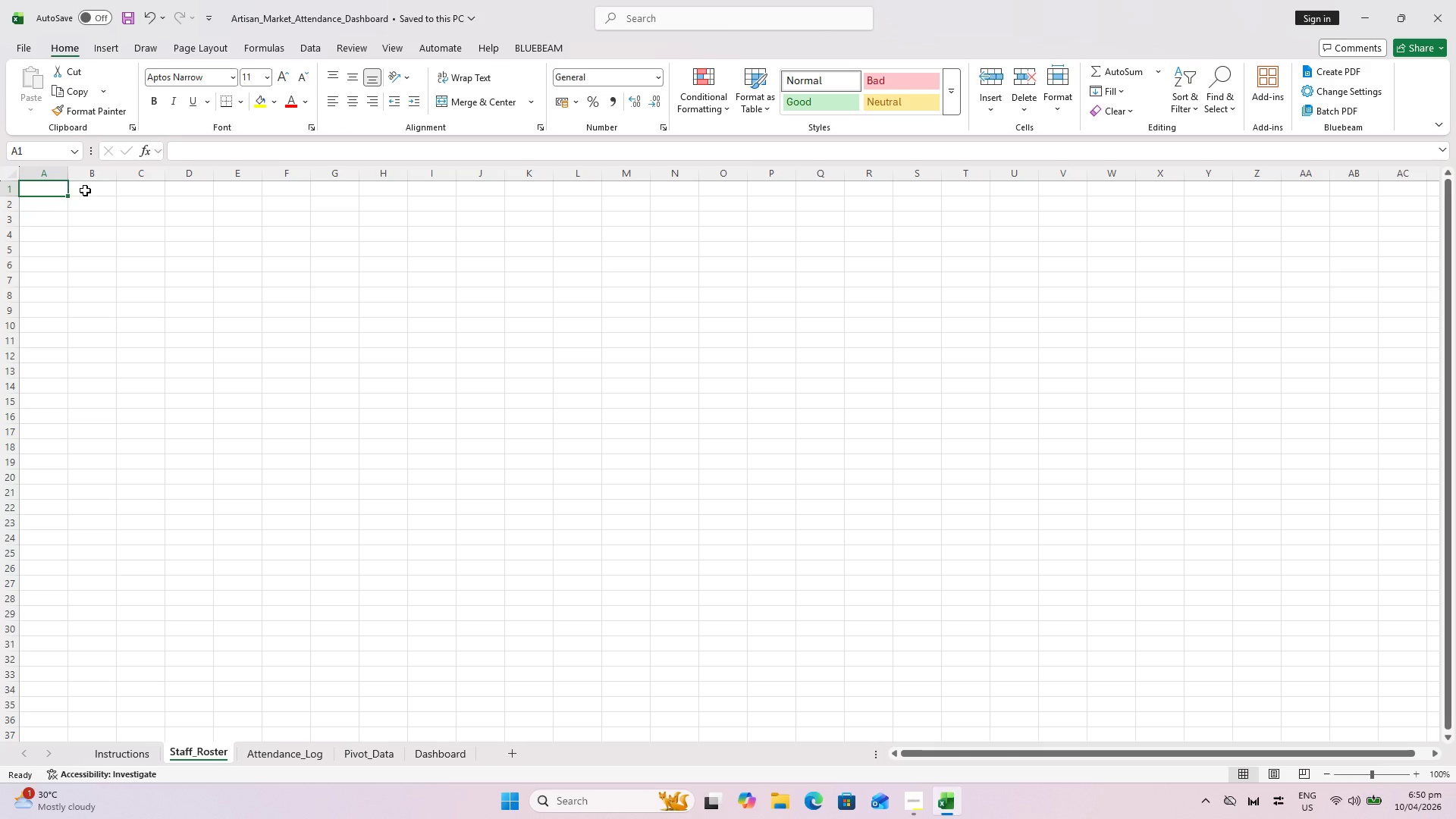 
wait(7.05)
 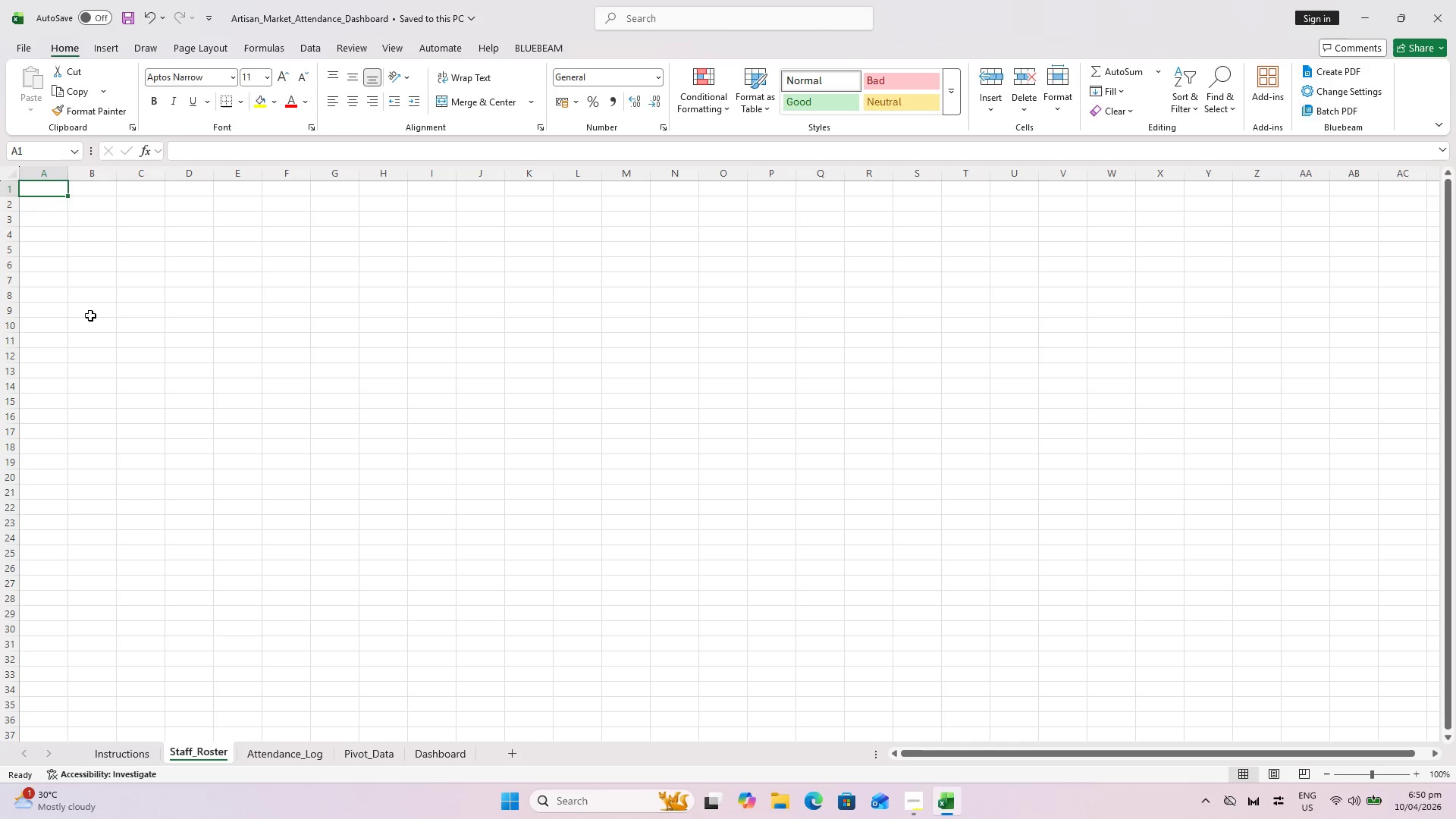 
type(Employy)
key(Backspace)
type(ee ID)
 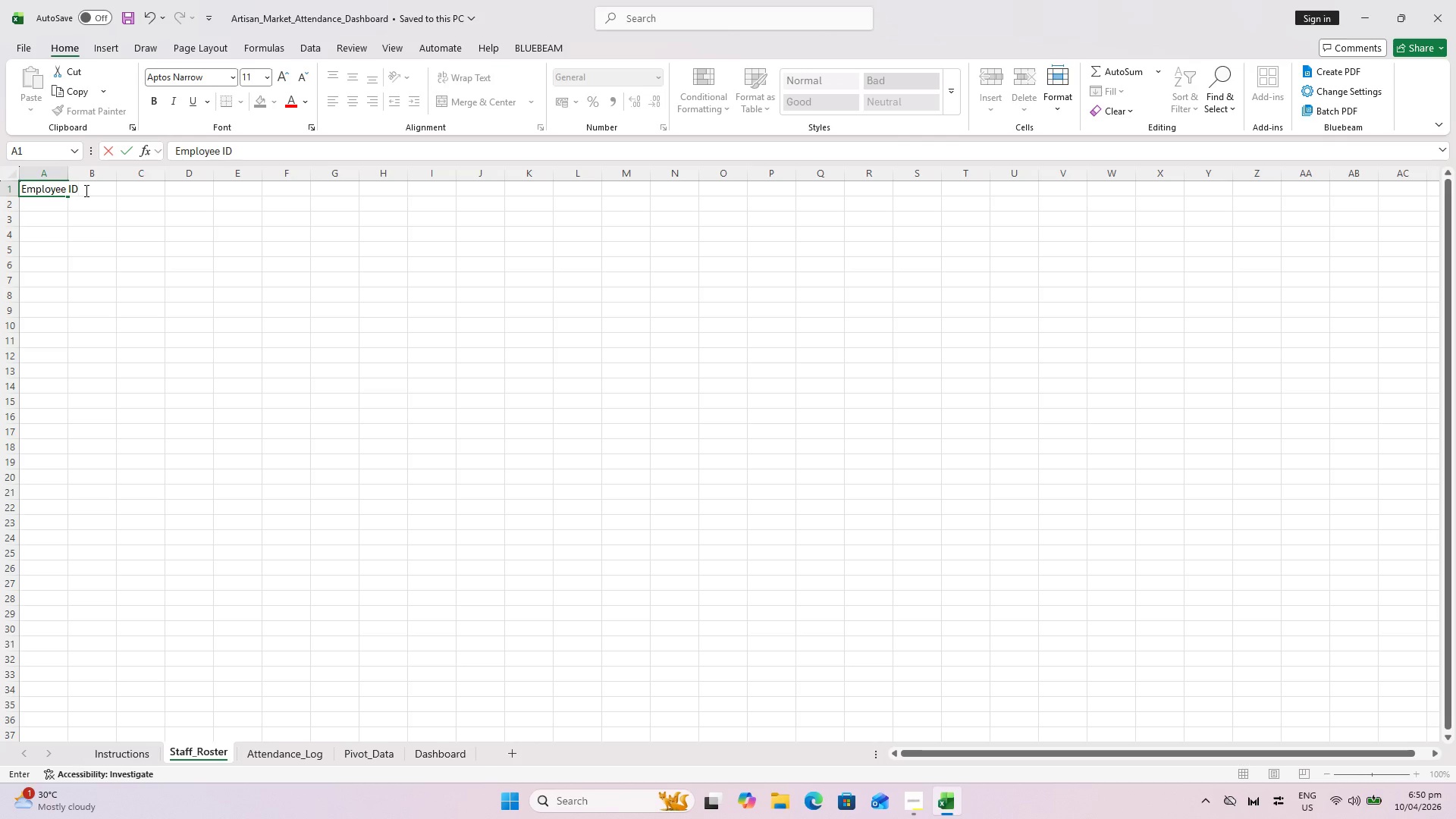 
key(ArrowRight)
 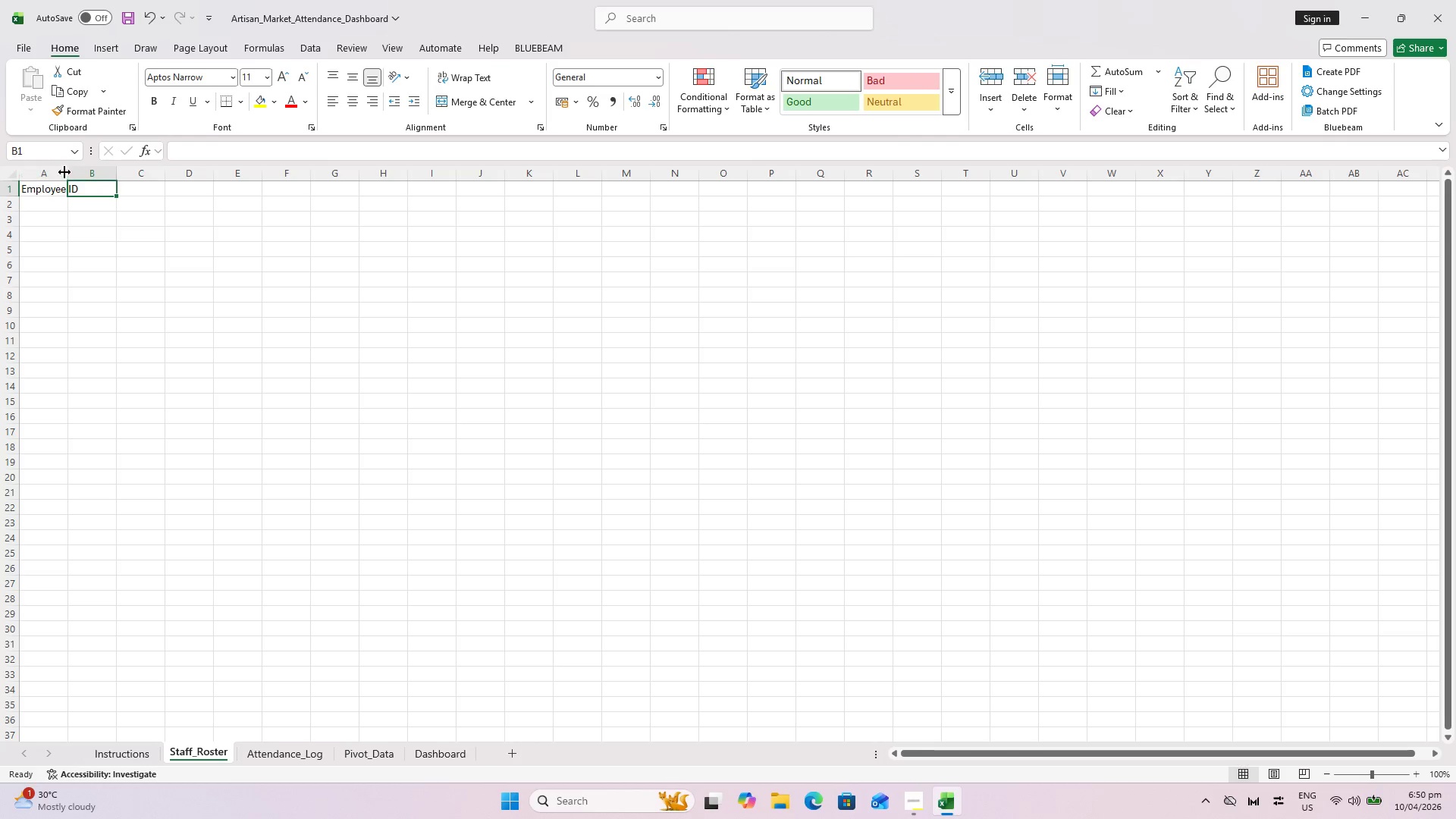 
double_click([68, 170])
 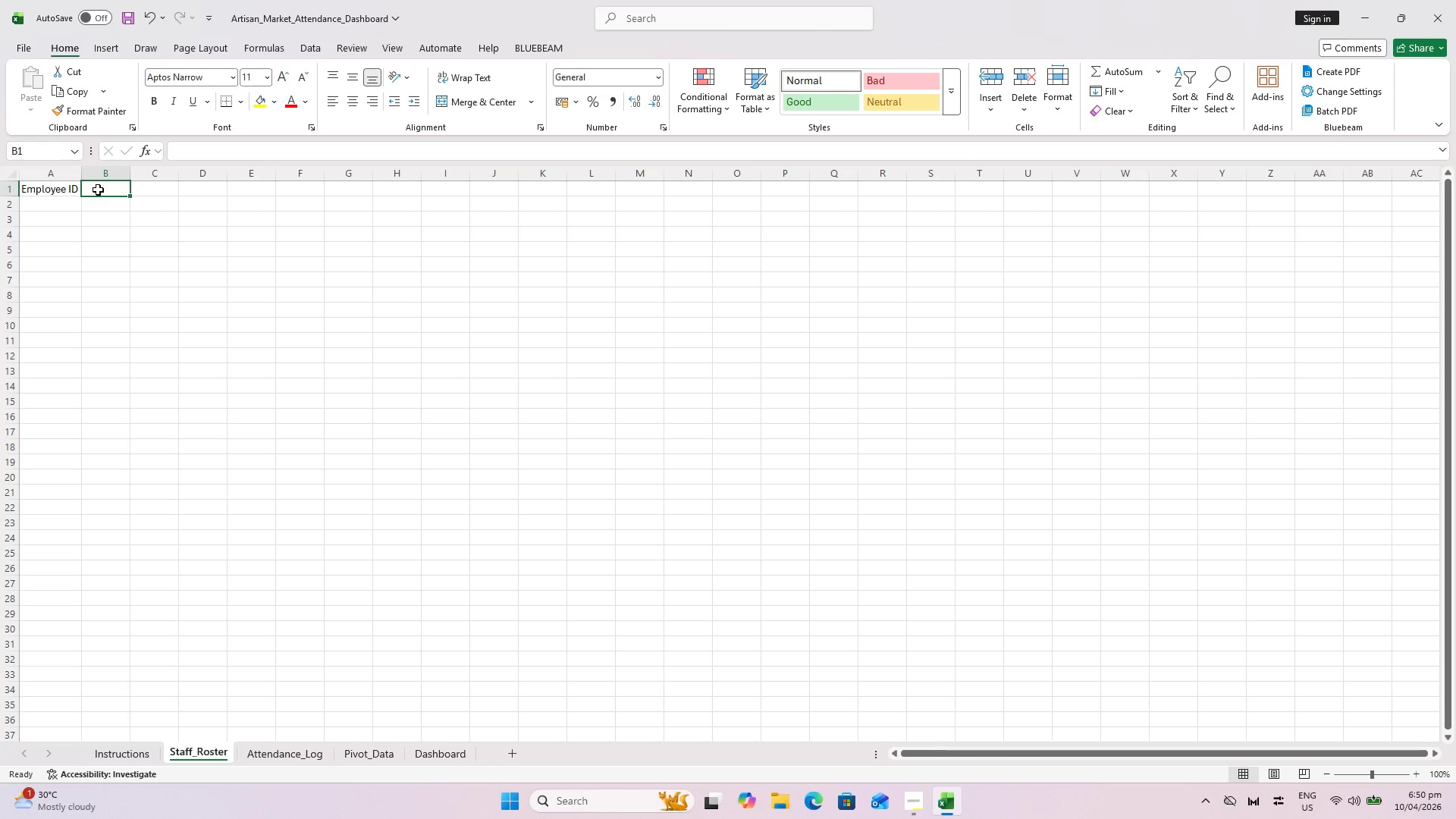 
type(Emploe)
key(Backspace)
type(yee Namer)
key(Backspace)
 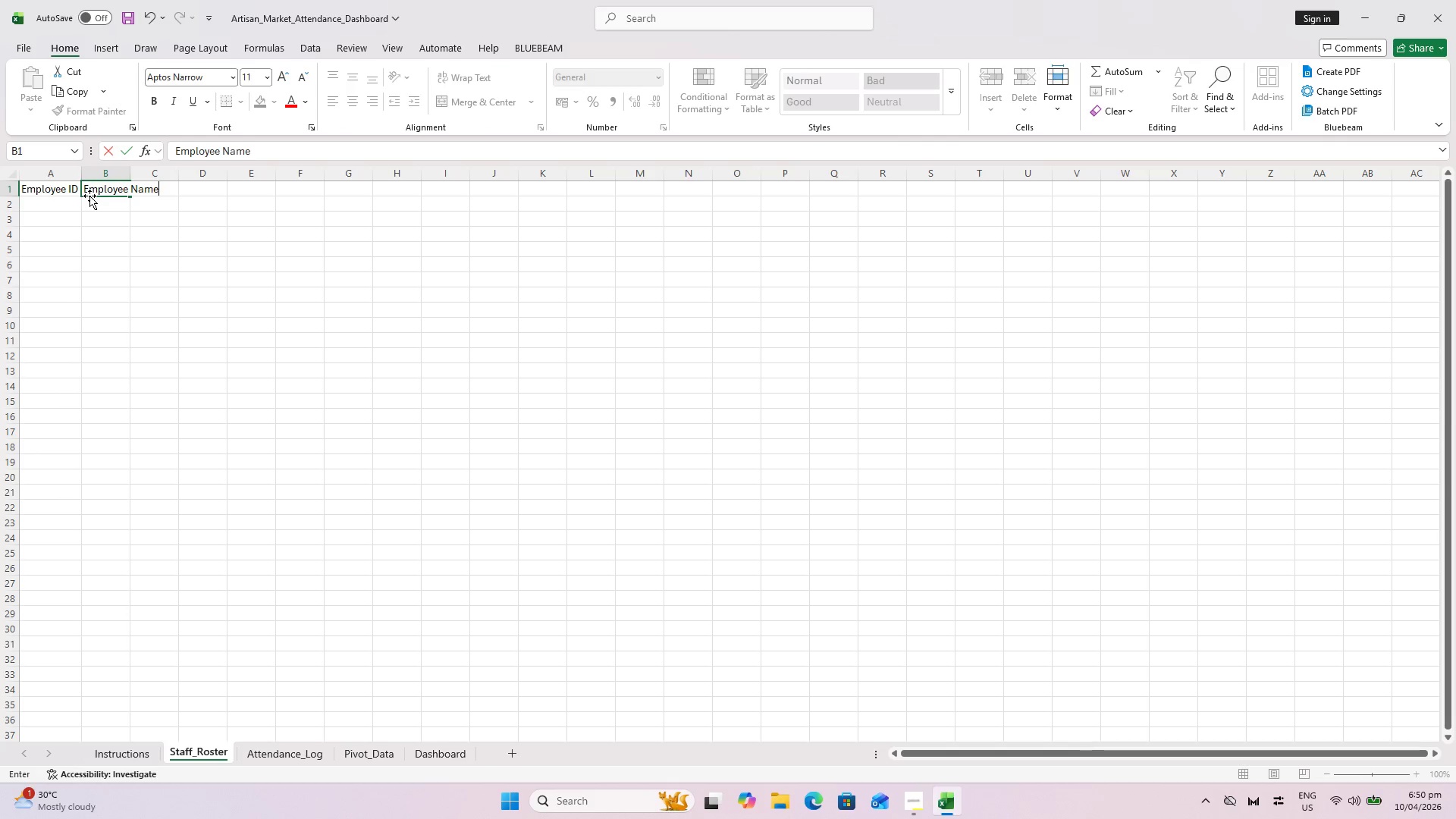 
key(ArrowRight)
 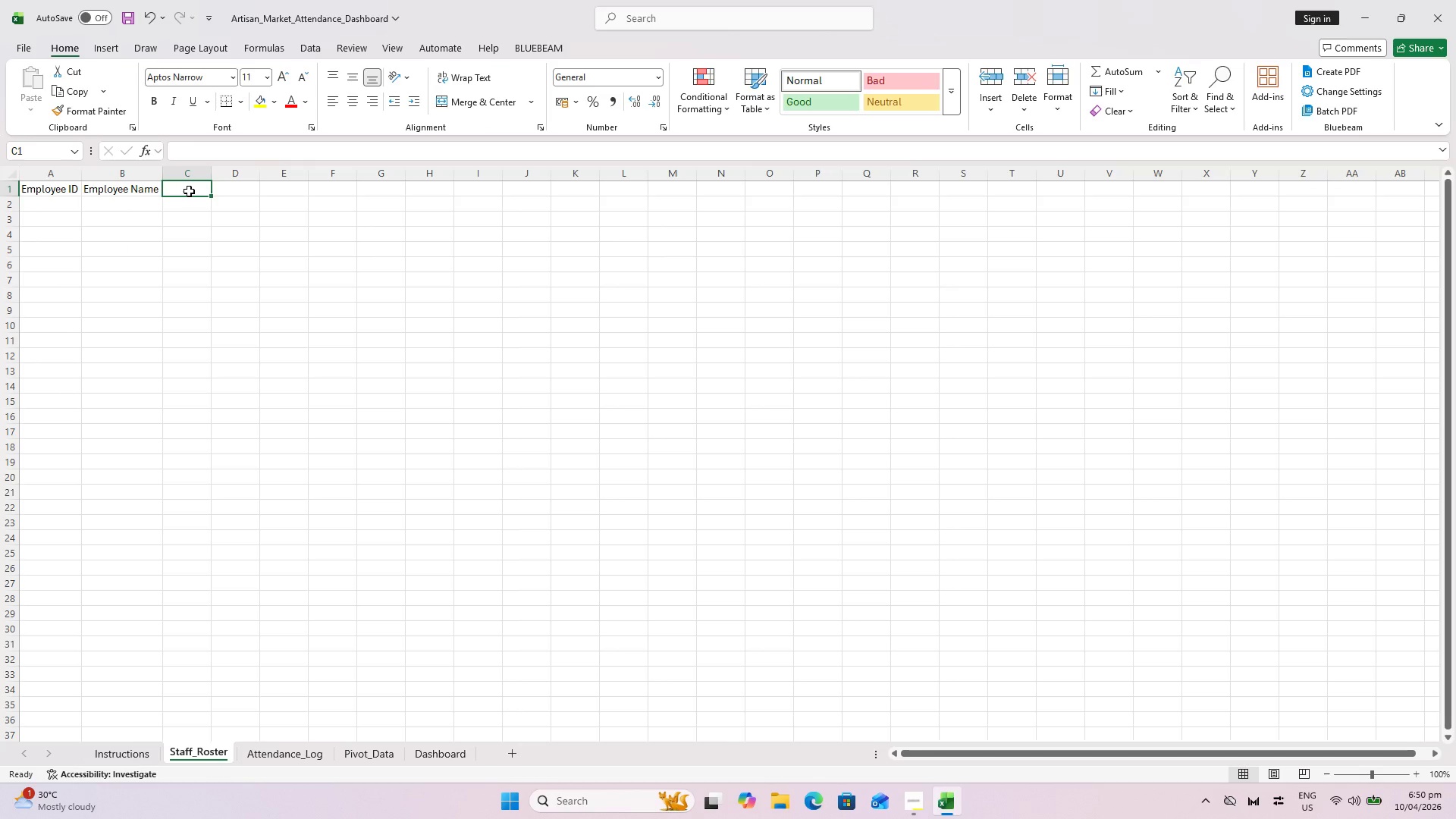 
type(Department)
 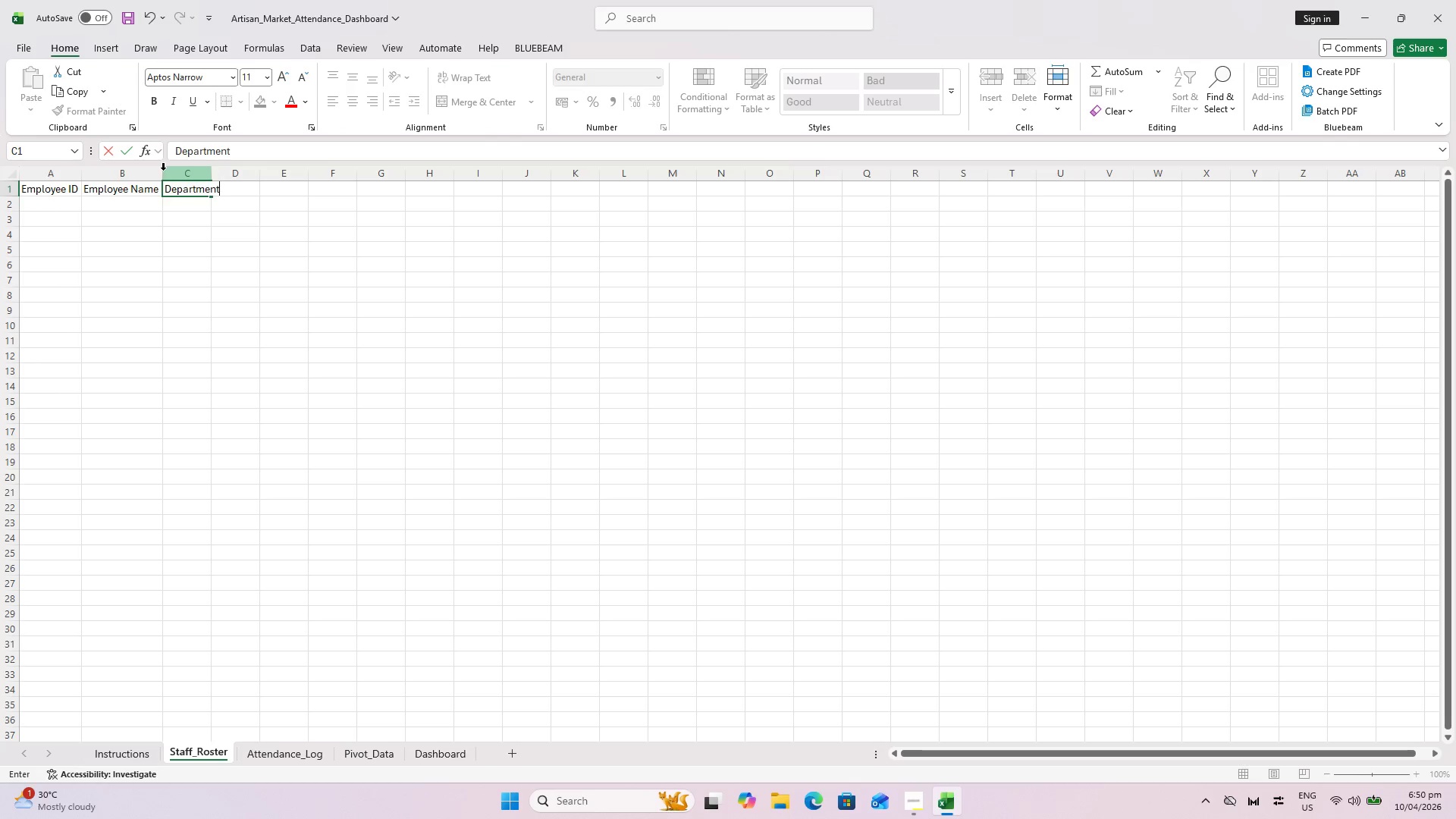 
double_click([163, 170])
 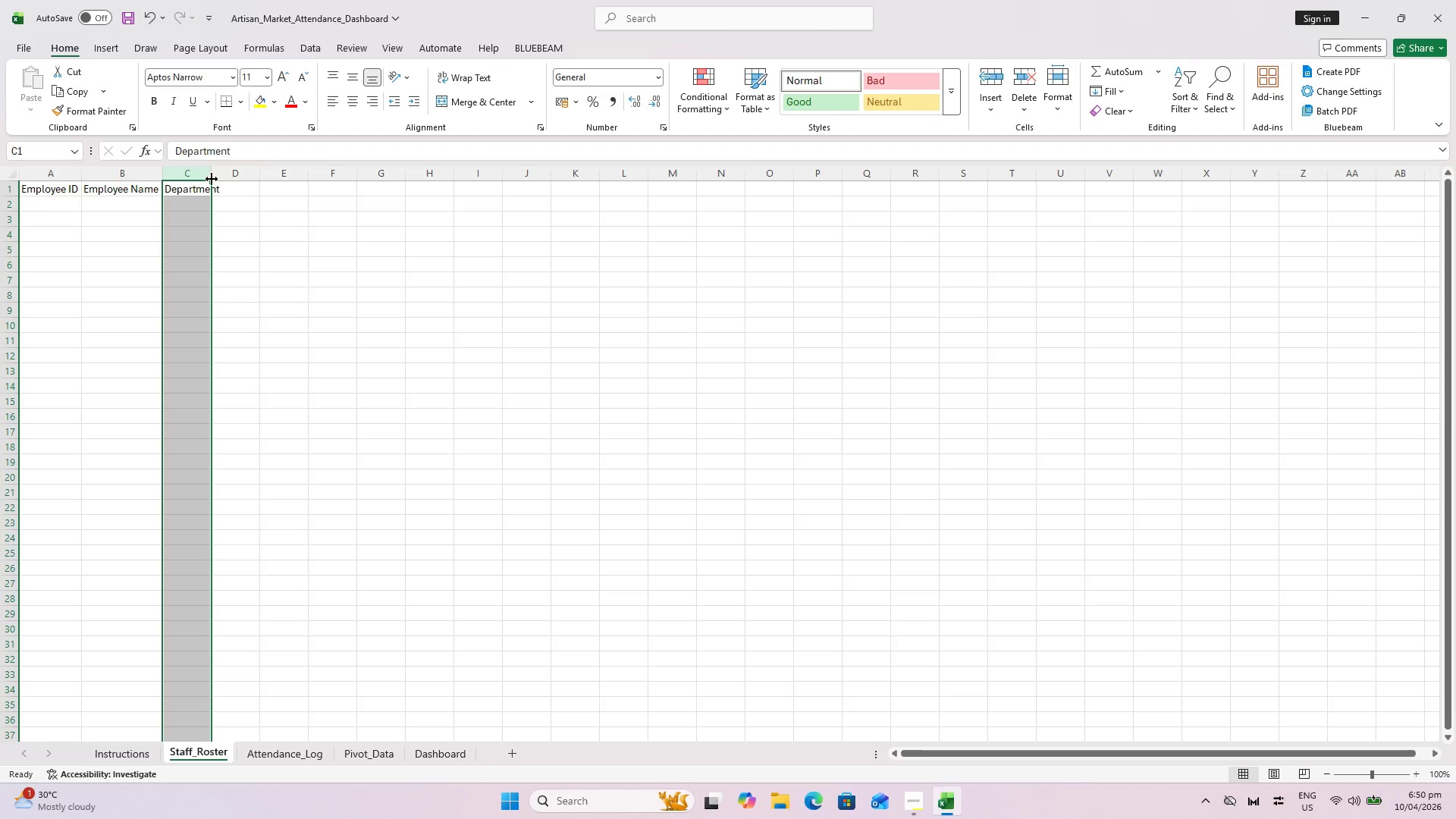 
double_click([212, 179])
 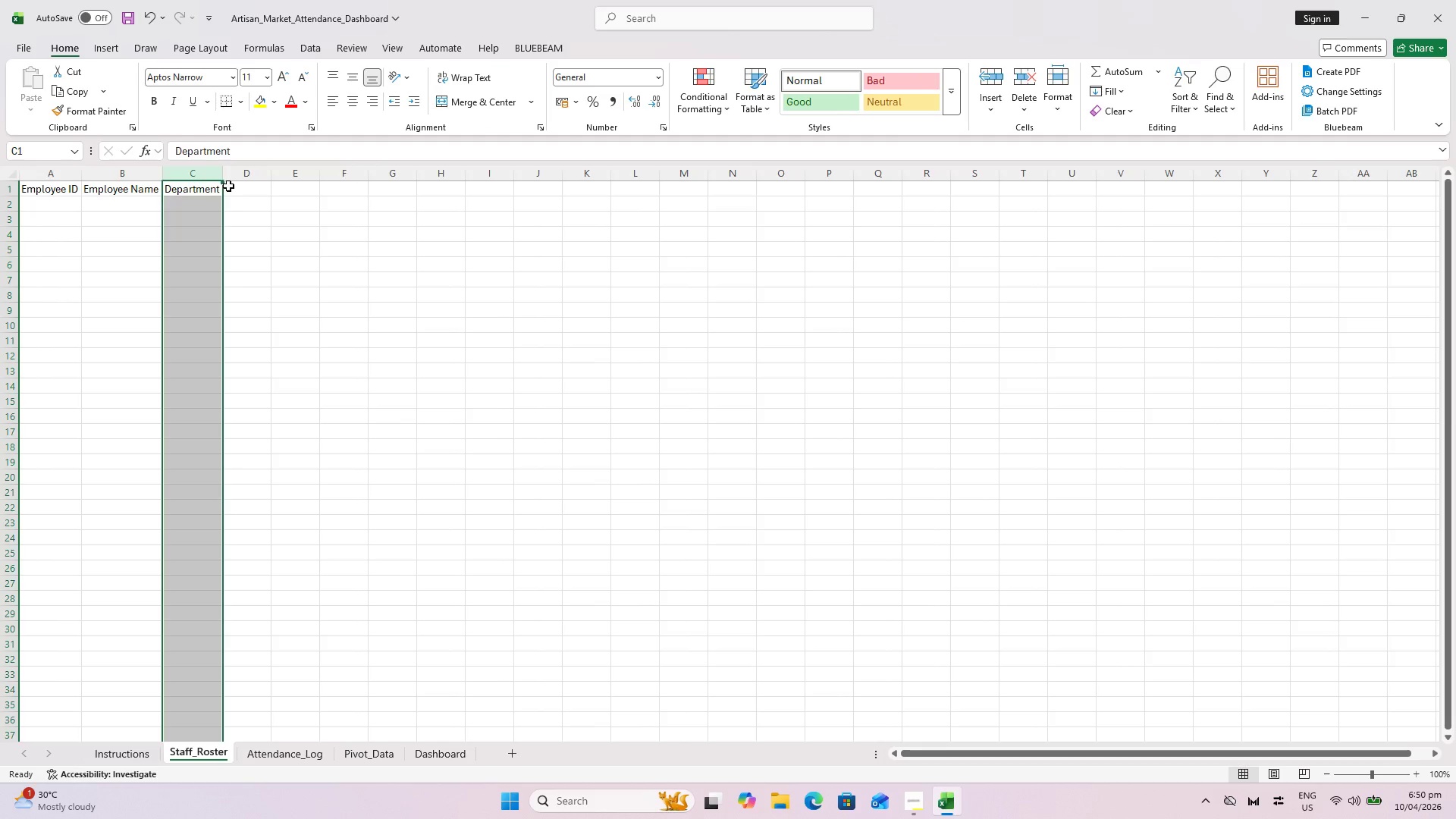 
triple_click([228, 186])
 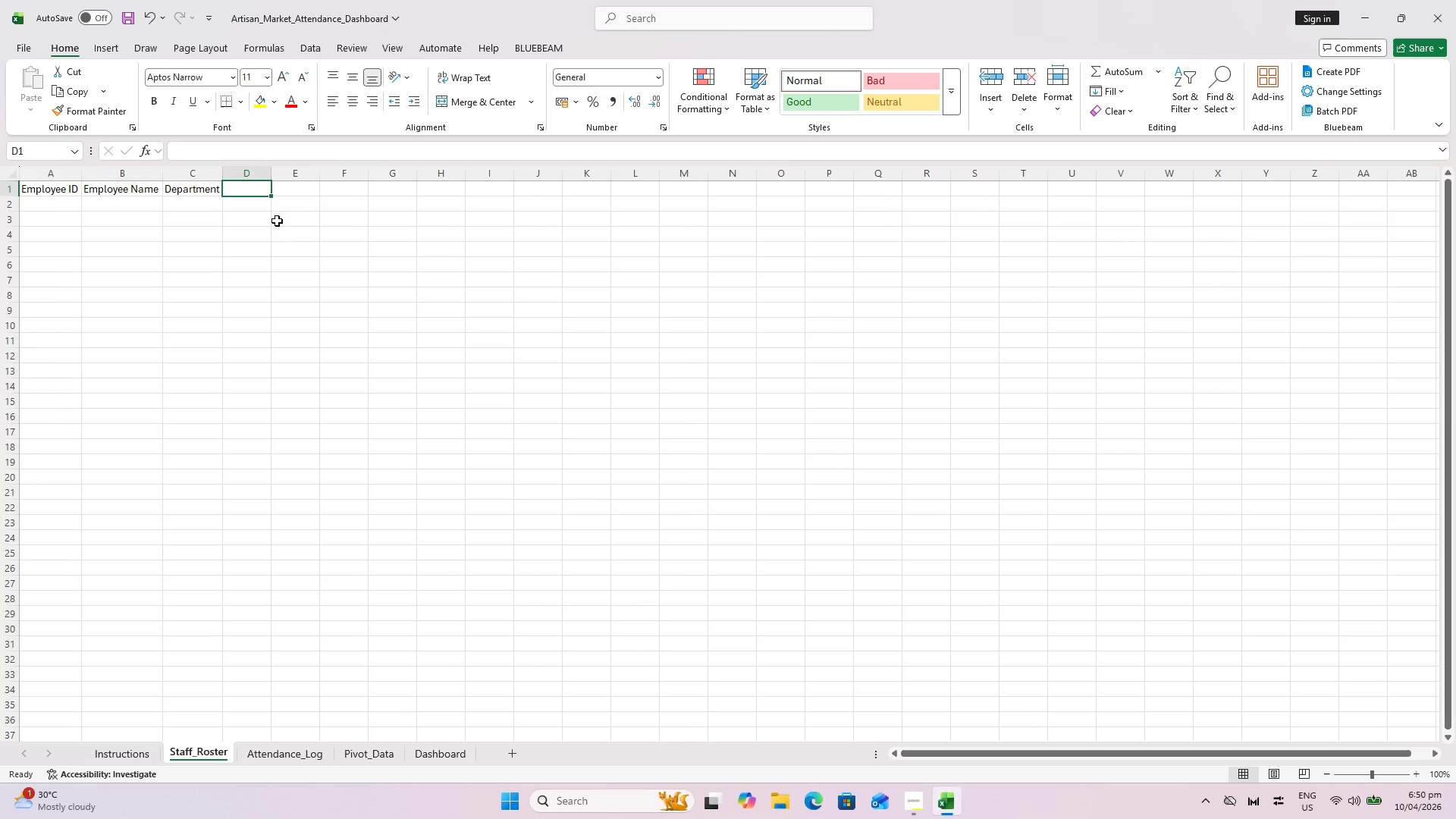 
type(Default Locai)
key(Backspace)
type(tion)
 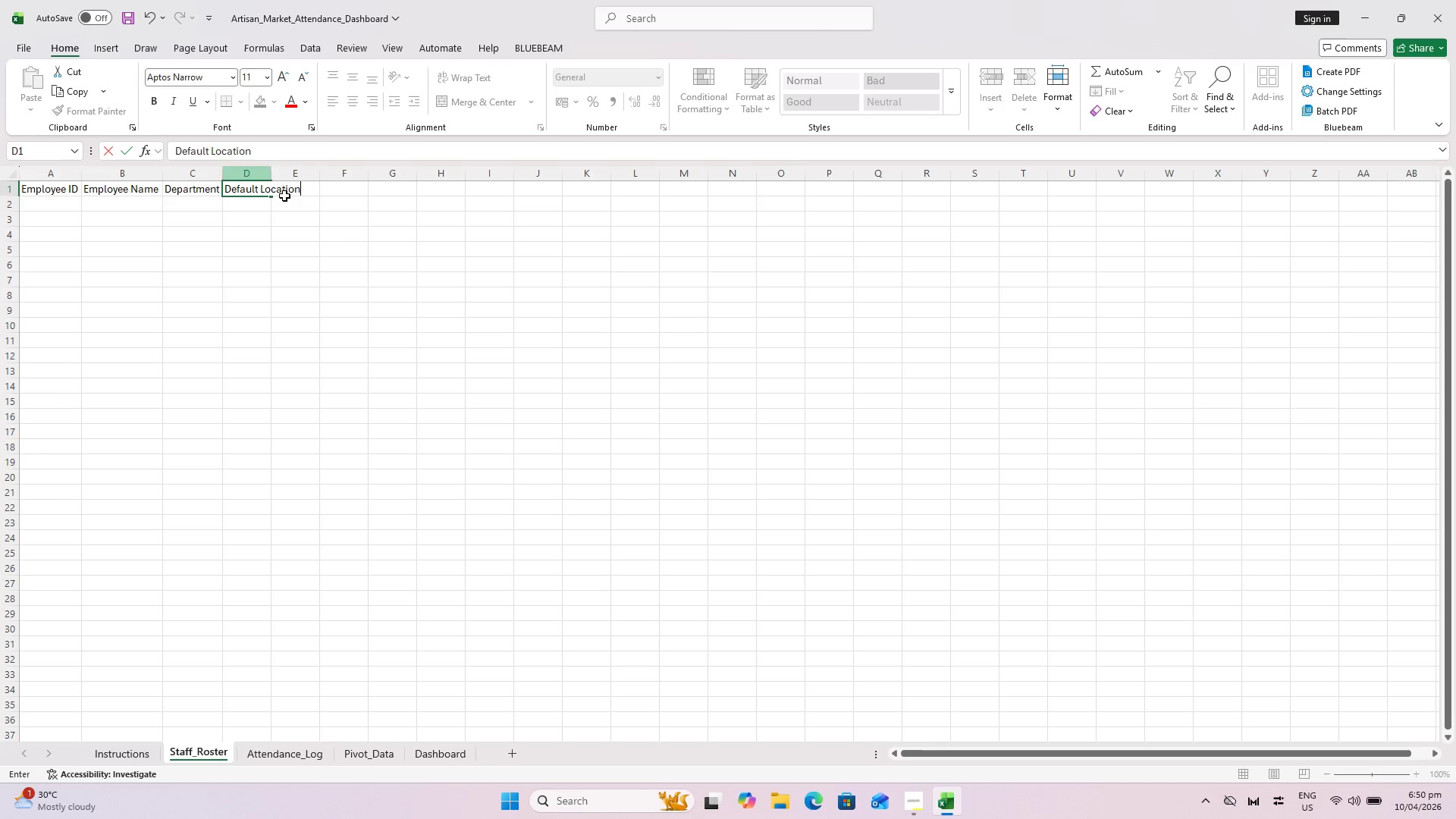 
wait(11.53)
 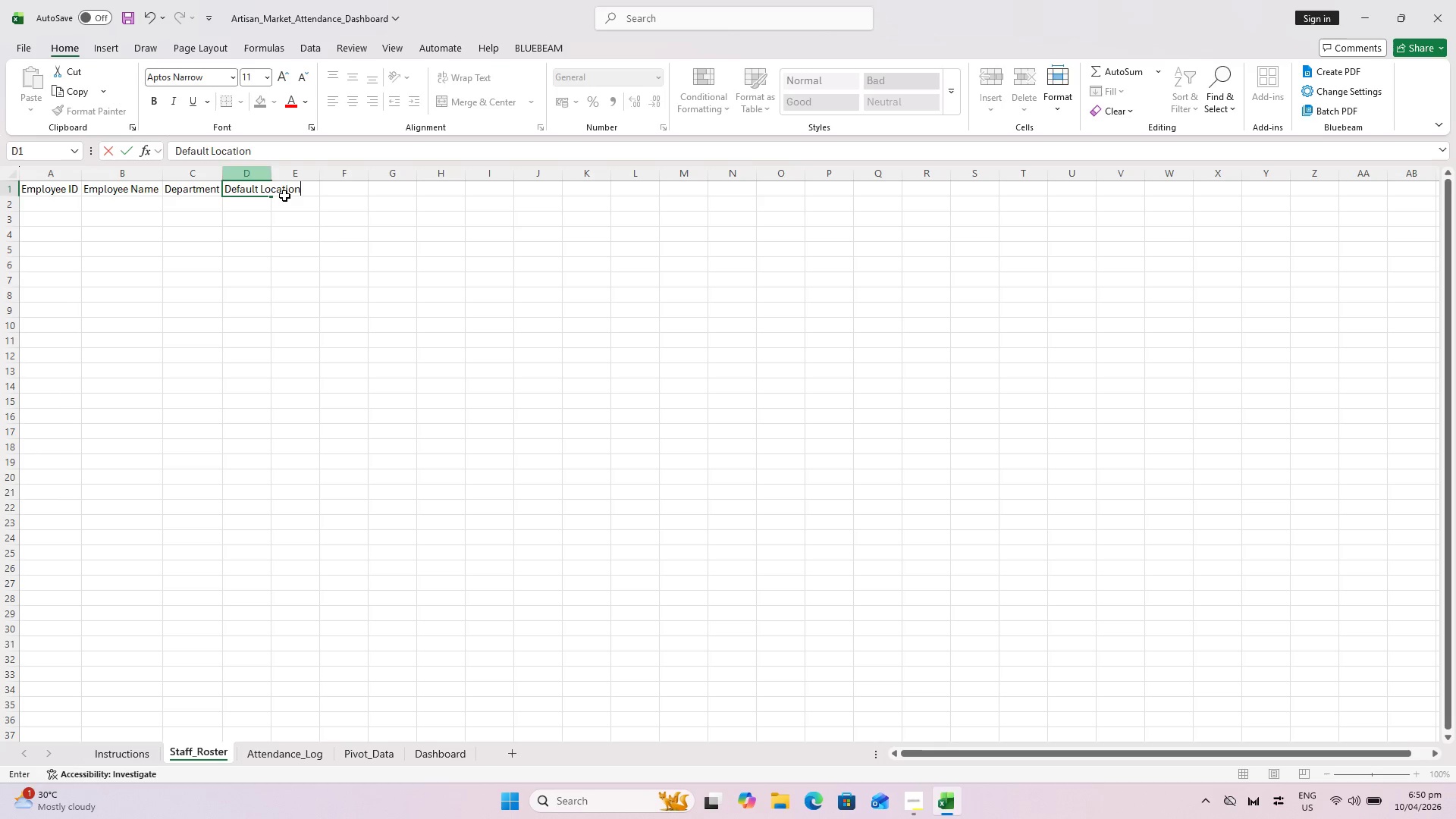 
double_click([268, 174])
 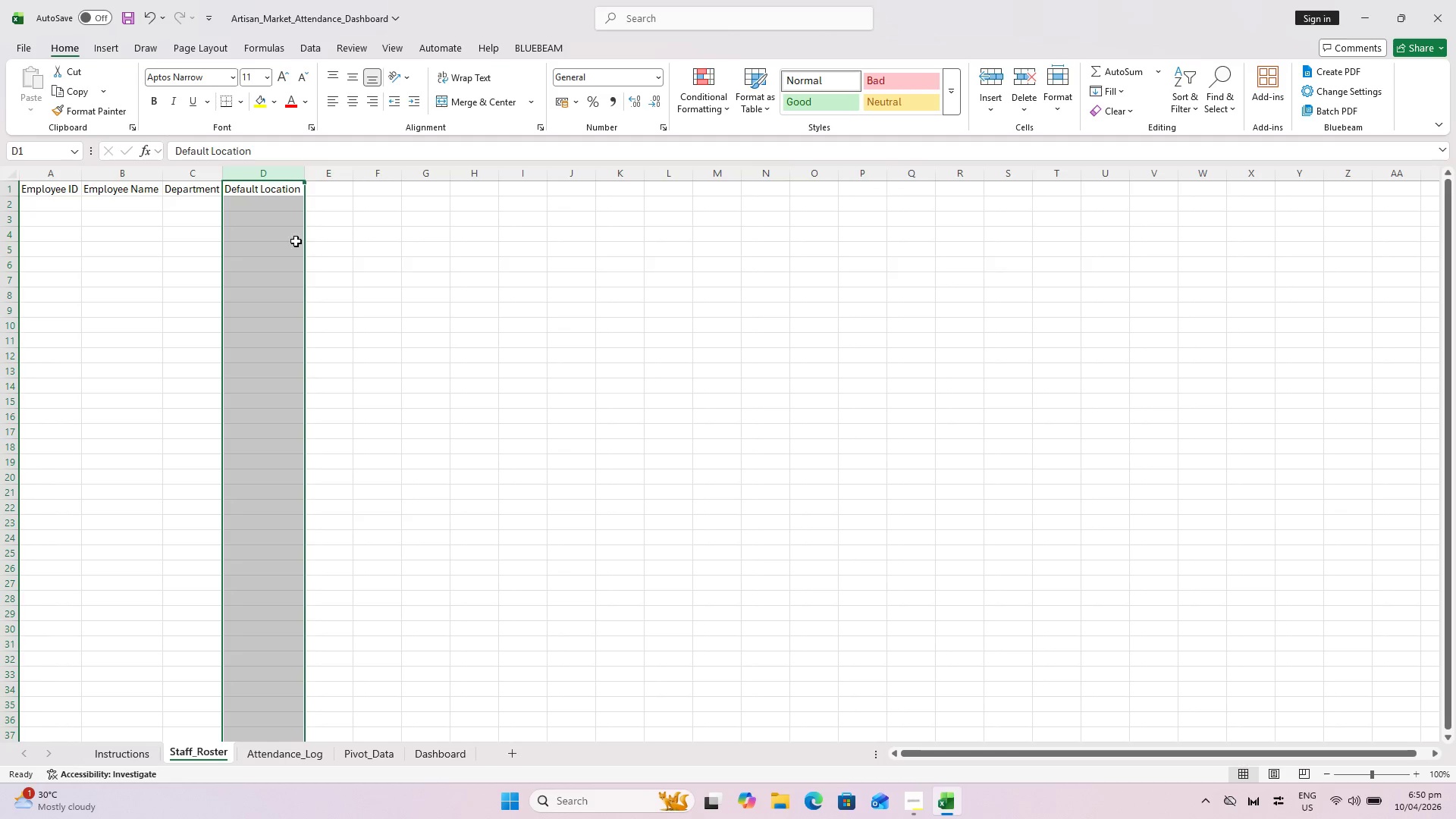 
triple_click([296, 254])
 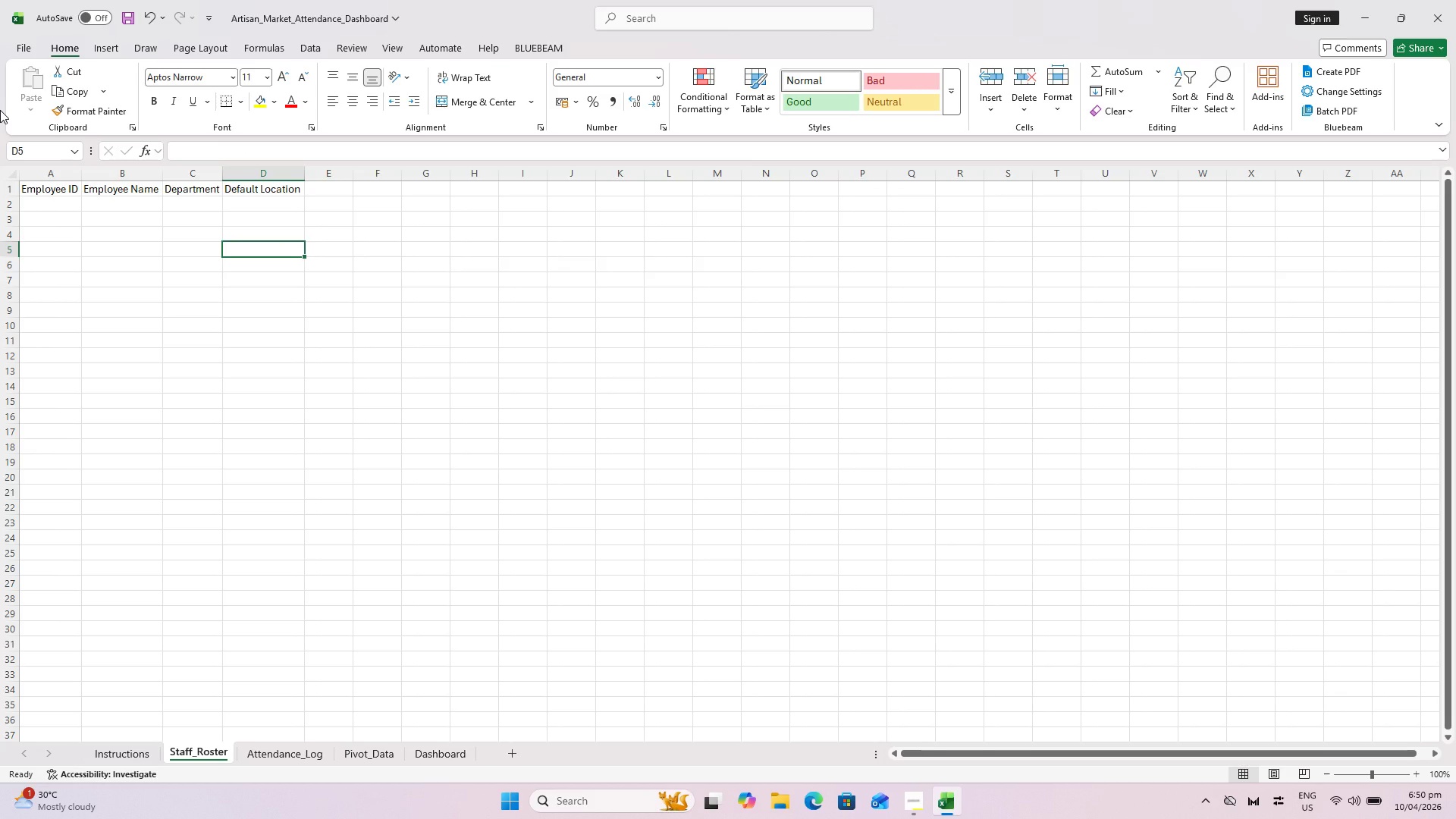 
wait(7.69)
 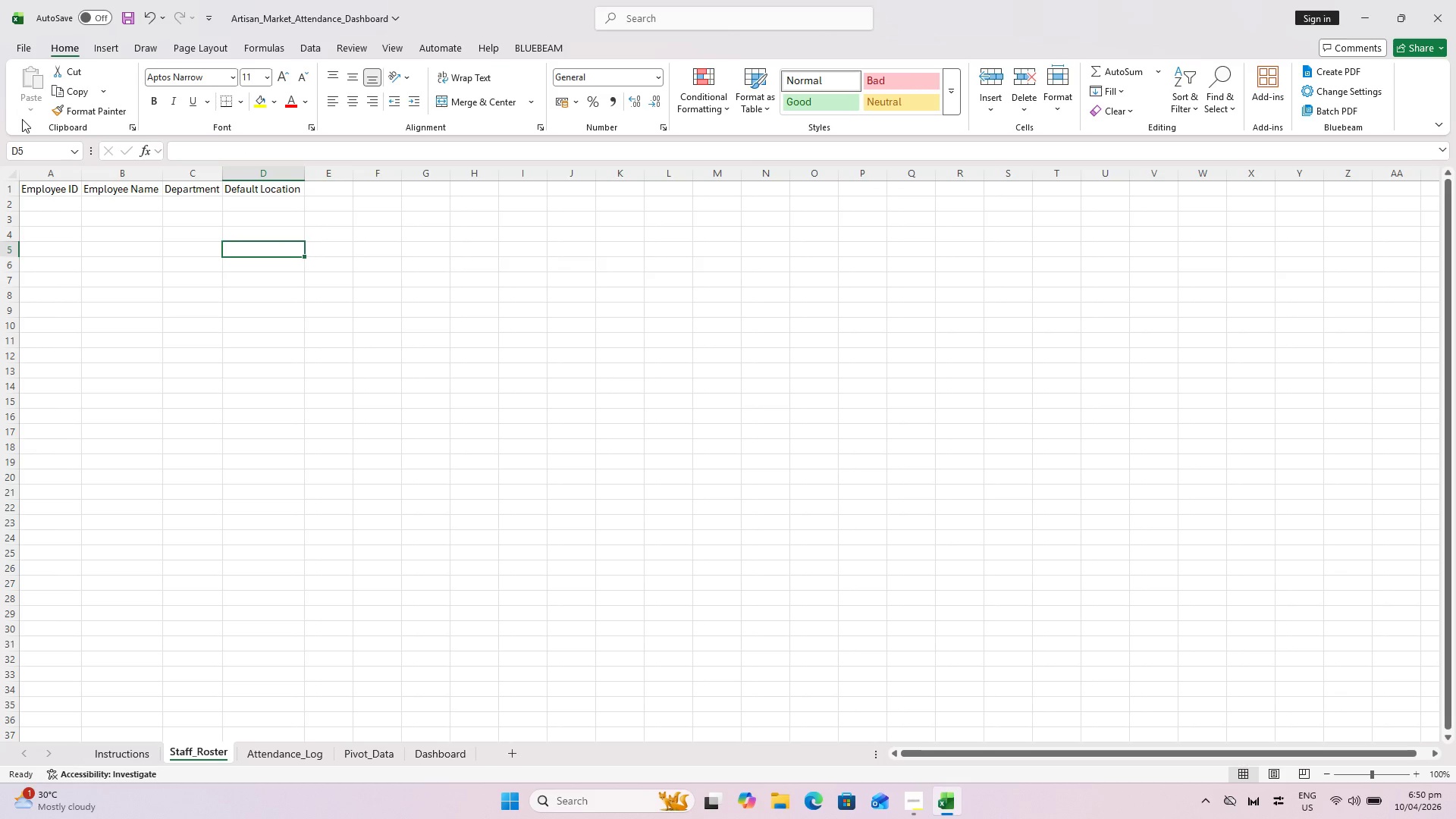 
left_click([96, 752])
 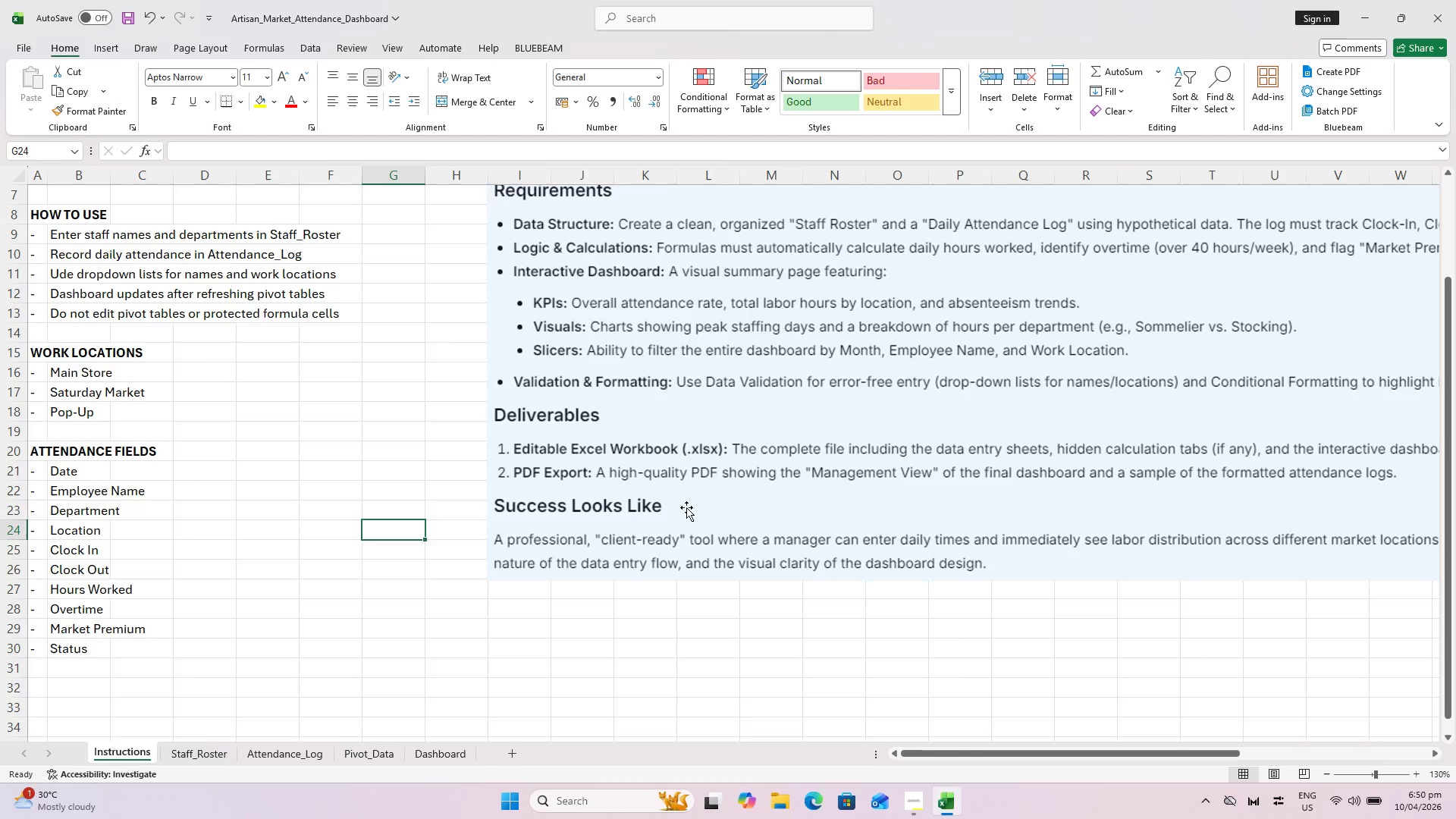 
left_click([692, 485])
 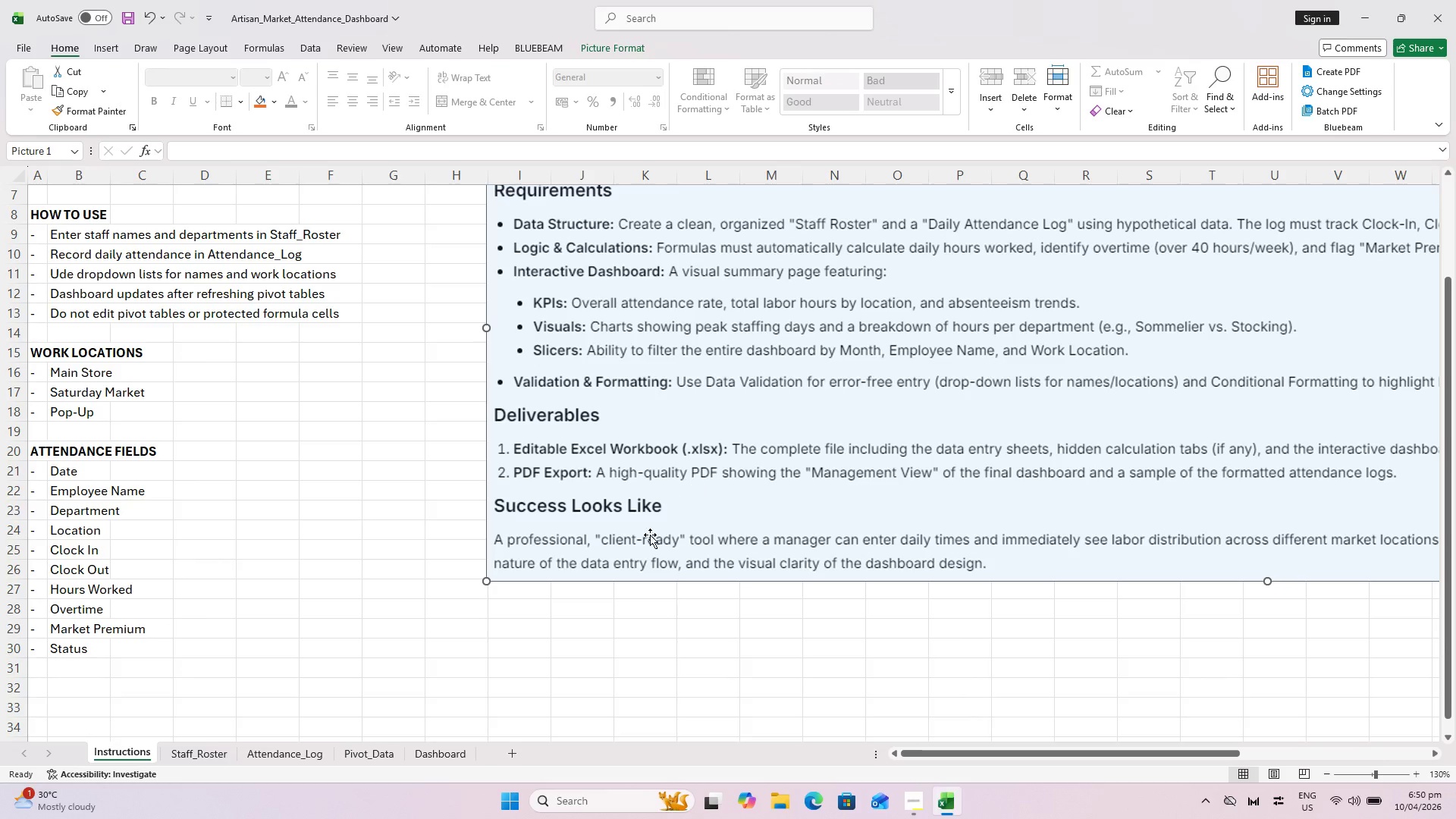 
key(Control+C)
 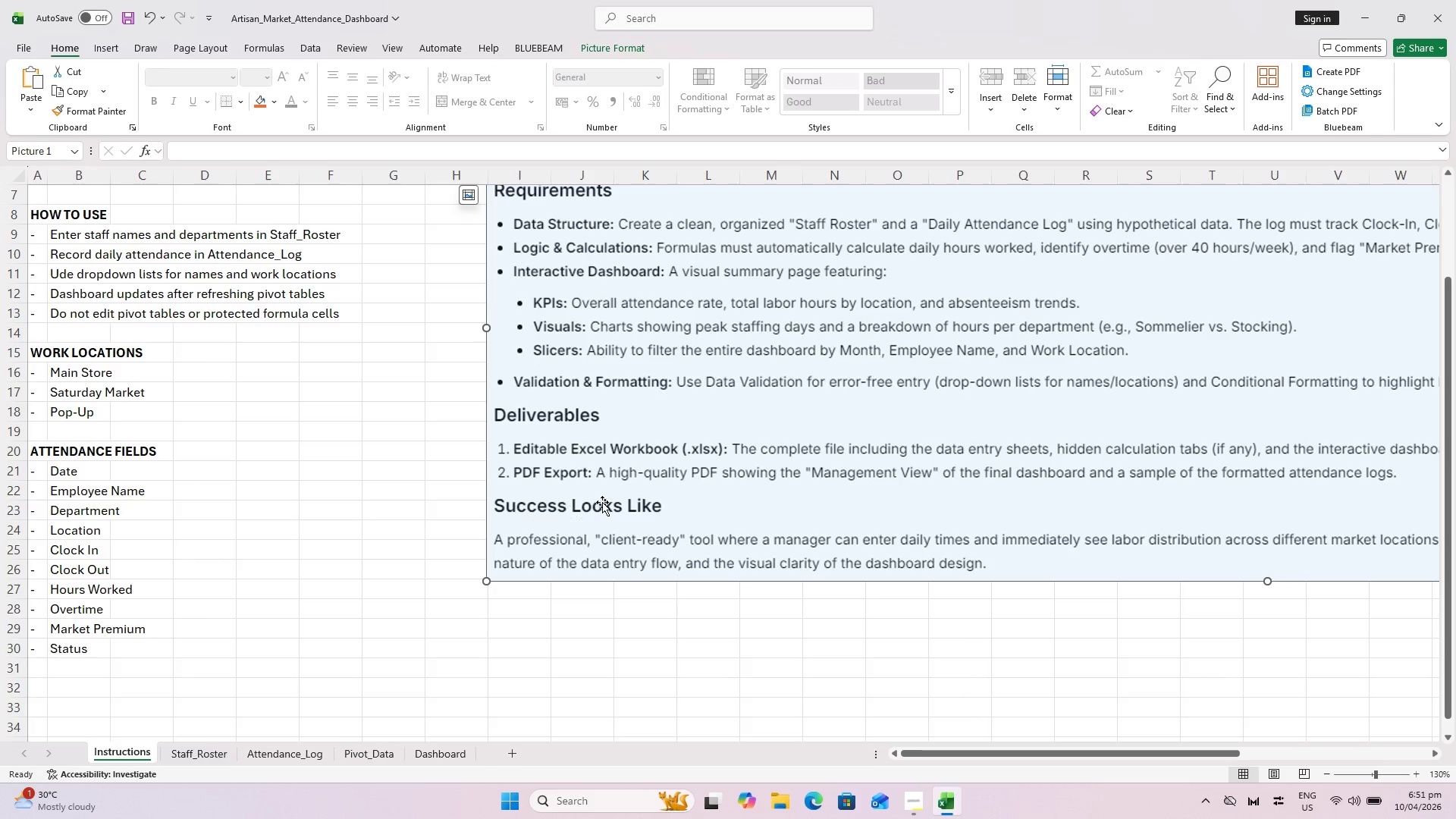 
key(Control+X)